 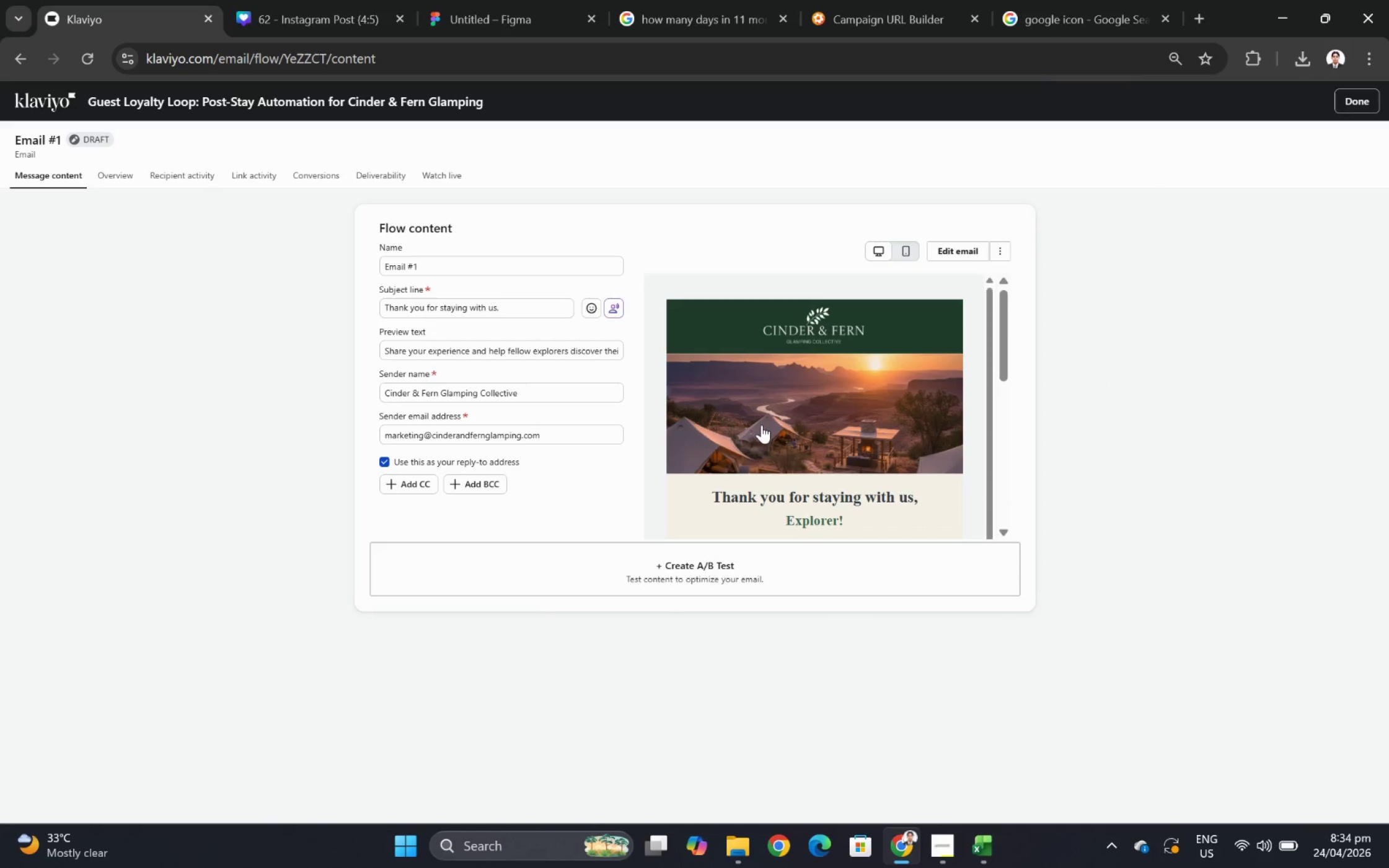 
scroll: coordinate [765, 413], scroll_direction: down, amount: 1.0
 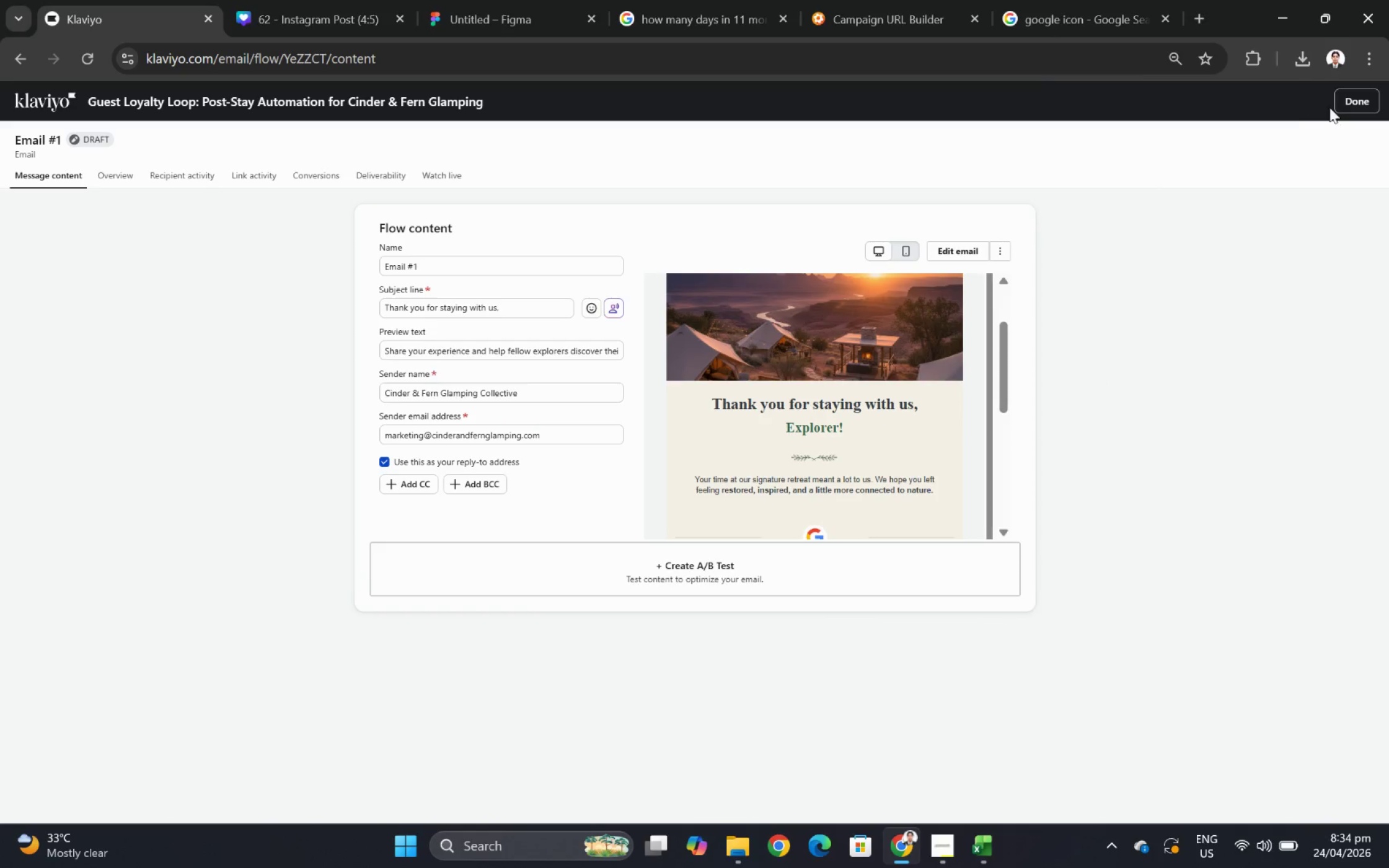 
left_click([1344, 103])
 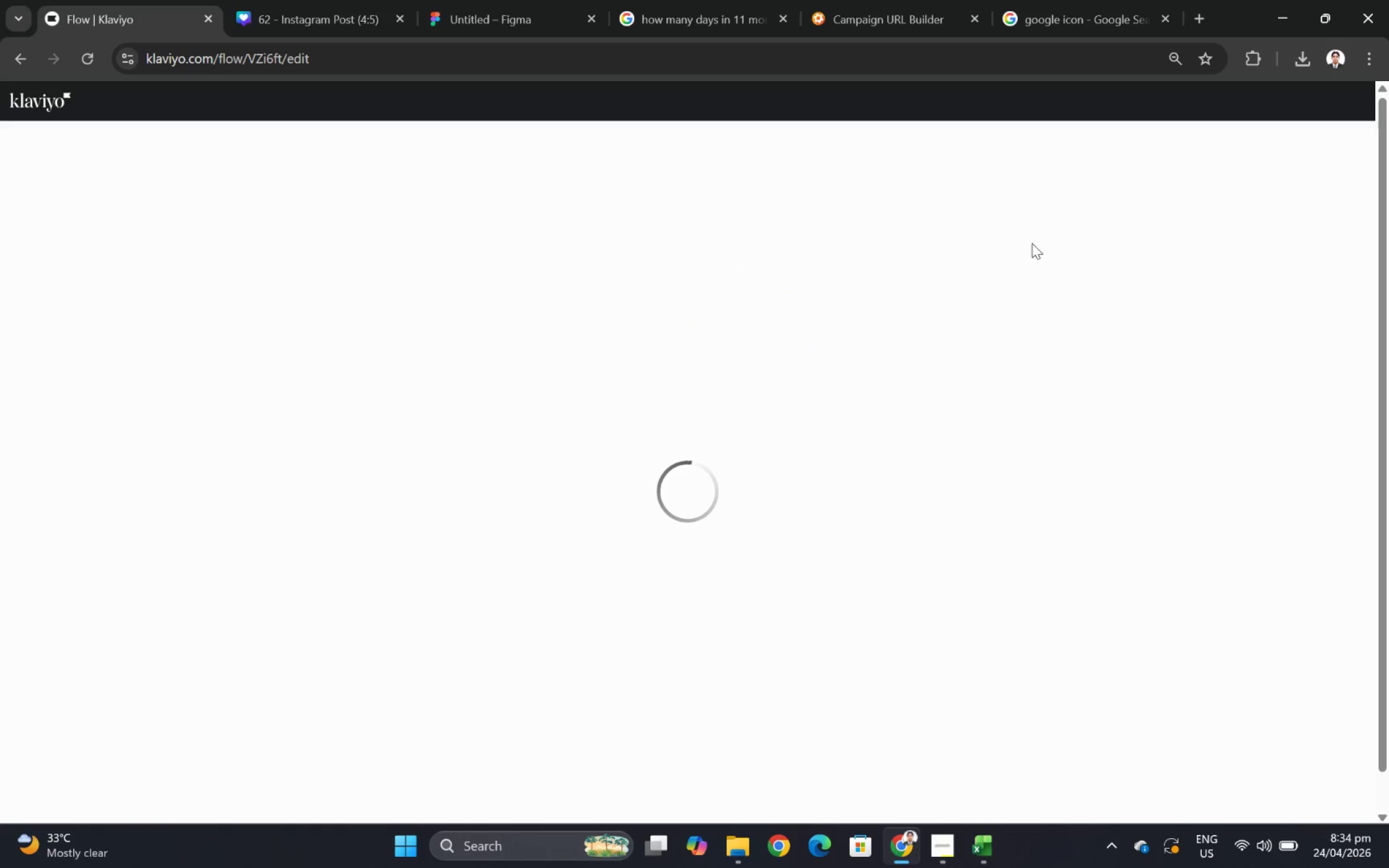 
mouse_move([787, 371])
 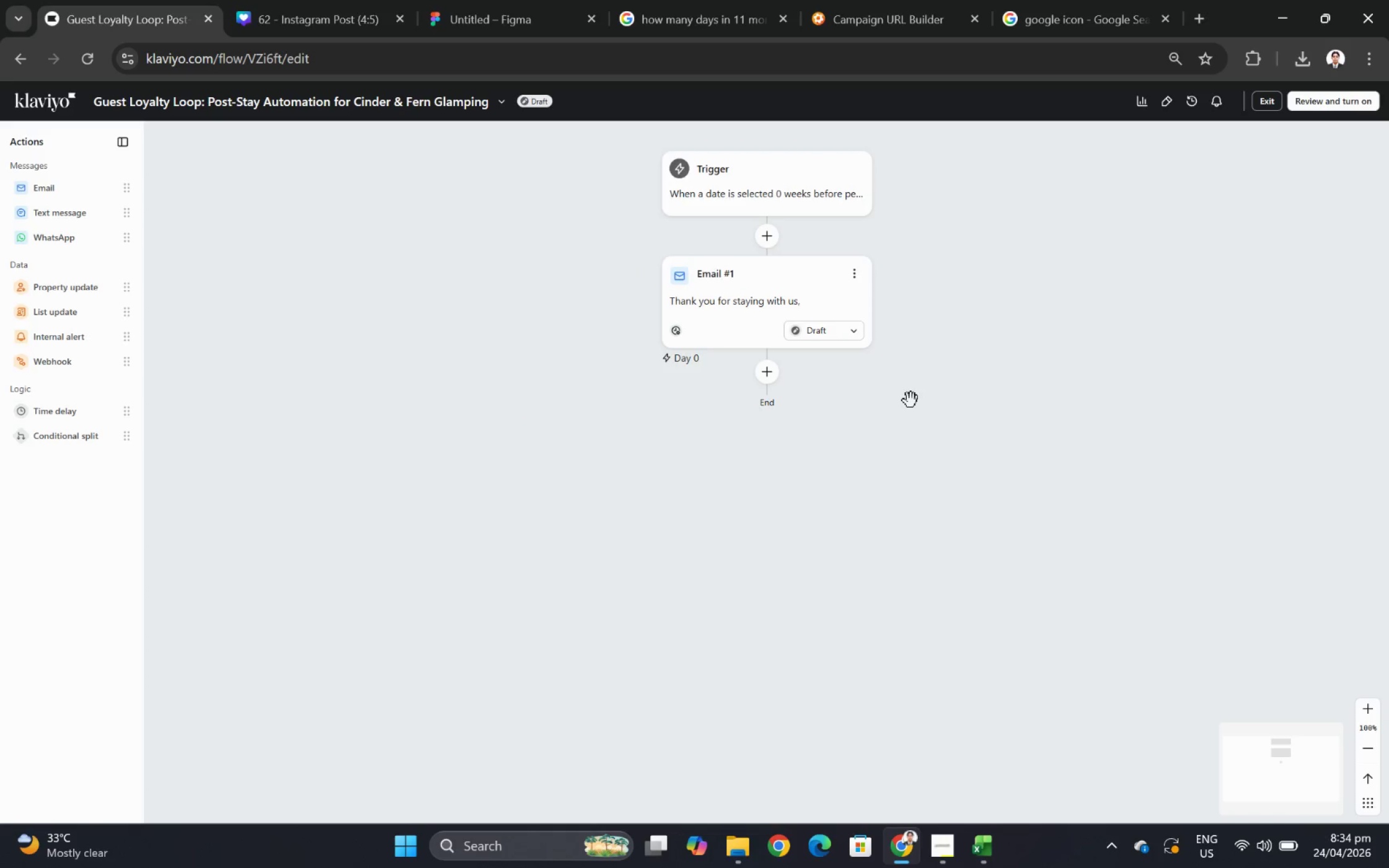 
scroll: coordinate [911, 400], scroll_direction: up, amount: 1.0
 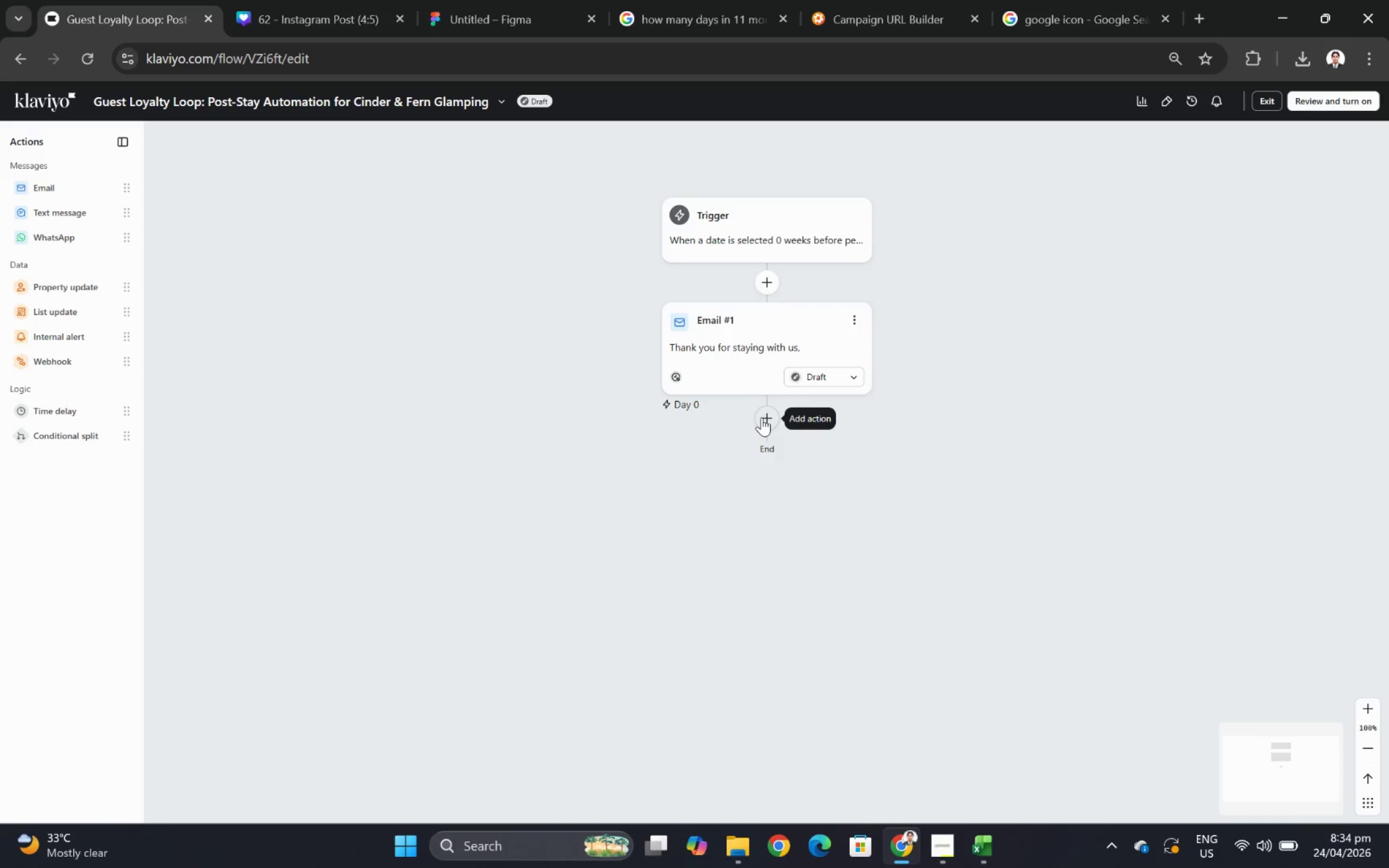 
left_click([761, 417])
 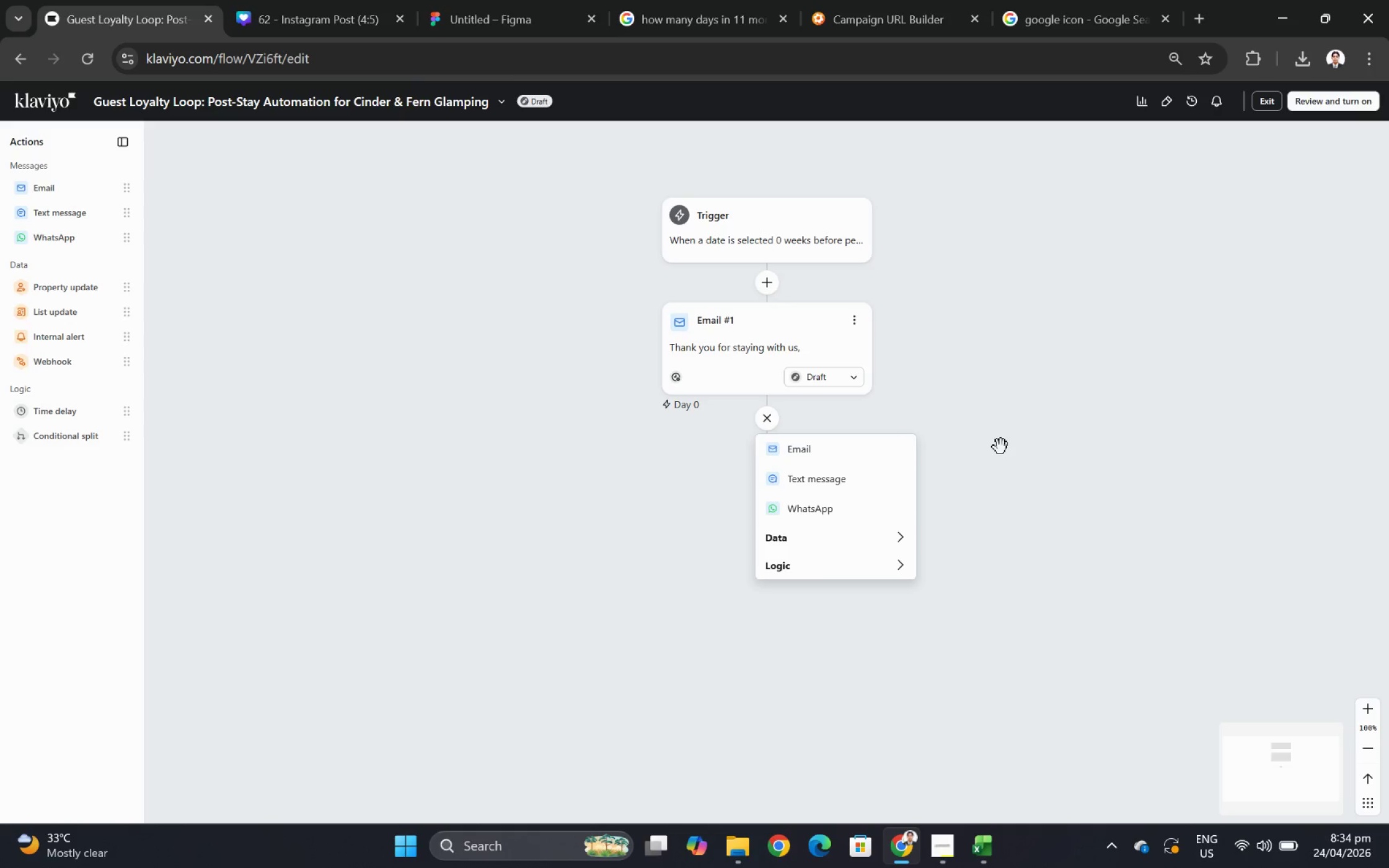 
wait(5.11)
 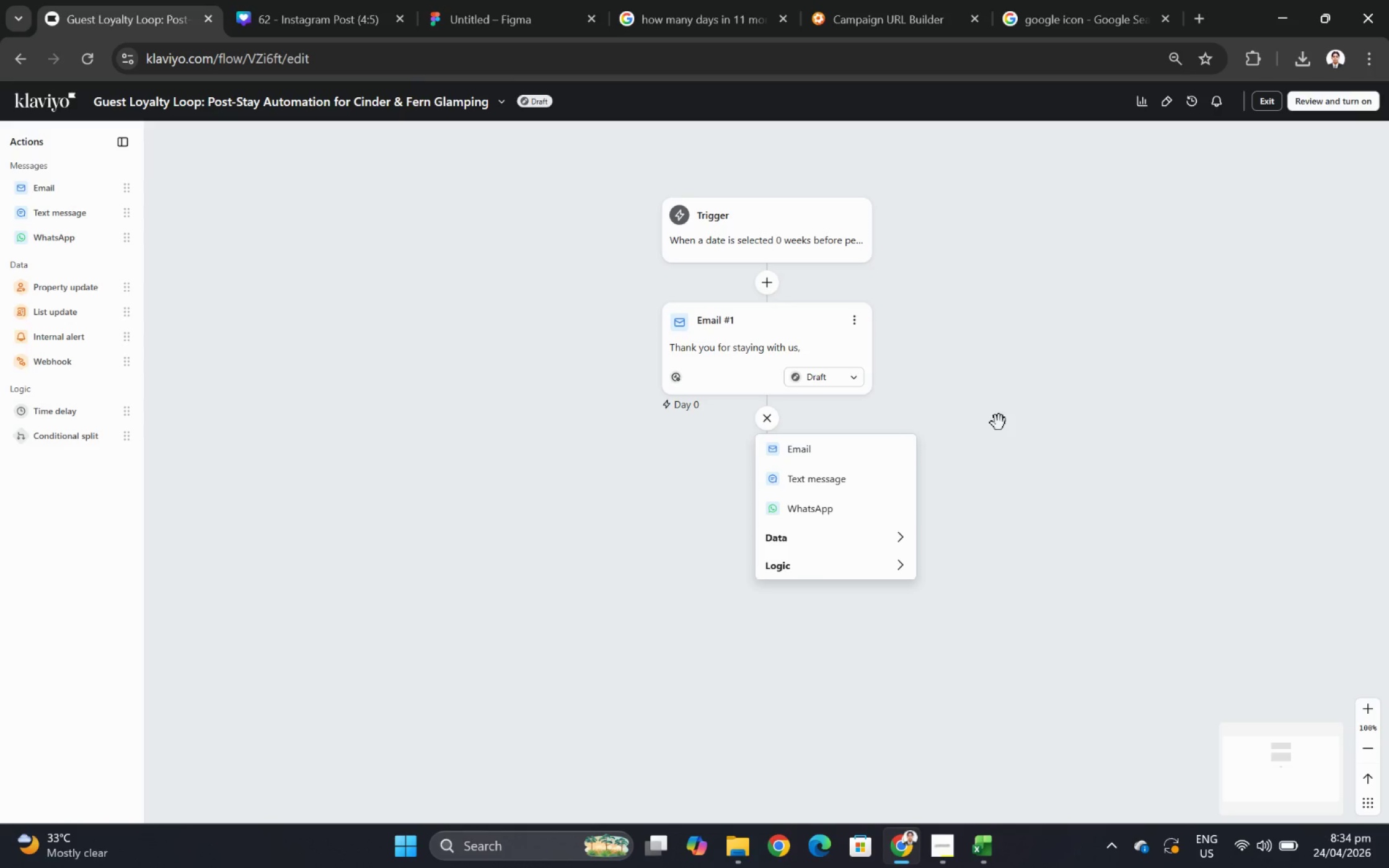 
left_click([788, 241])
 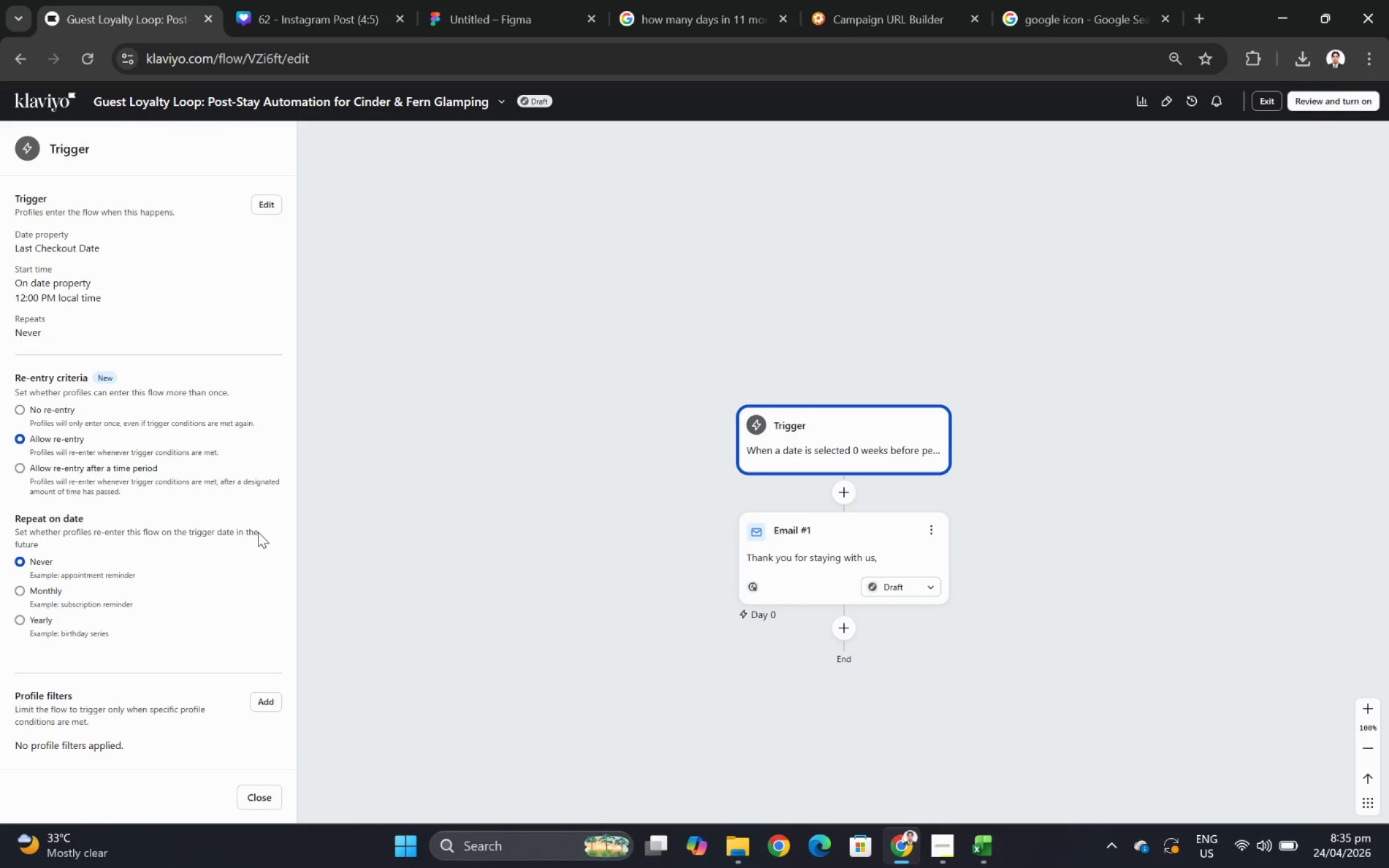 
wait(18.88)
 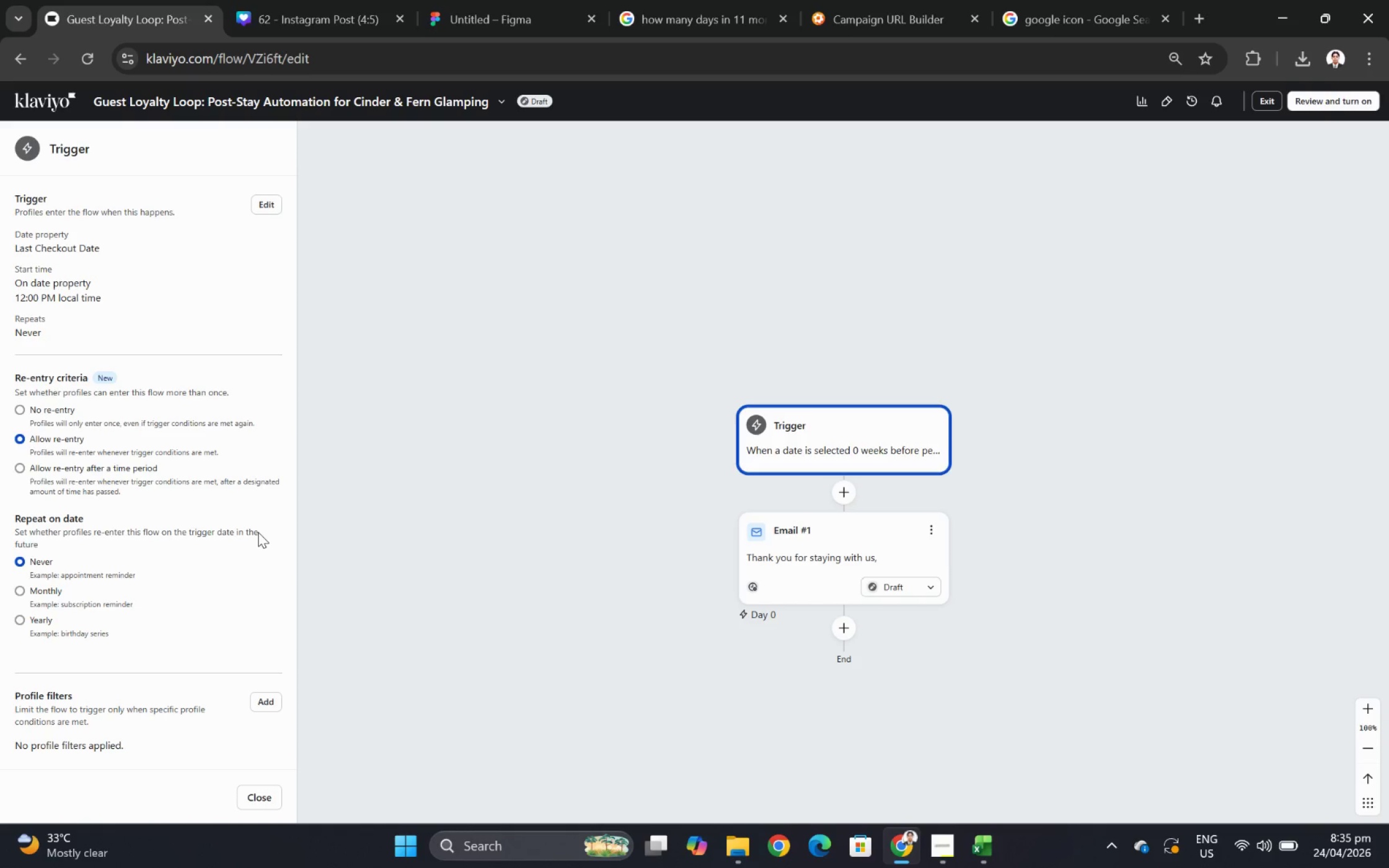 
left_click([943, 856])